 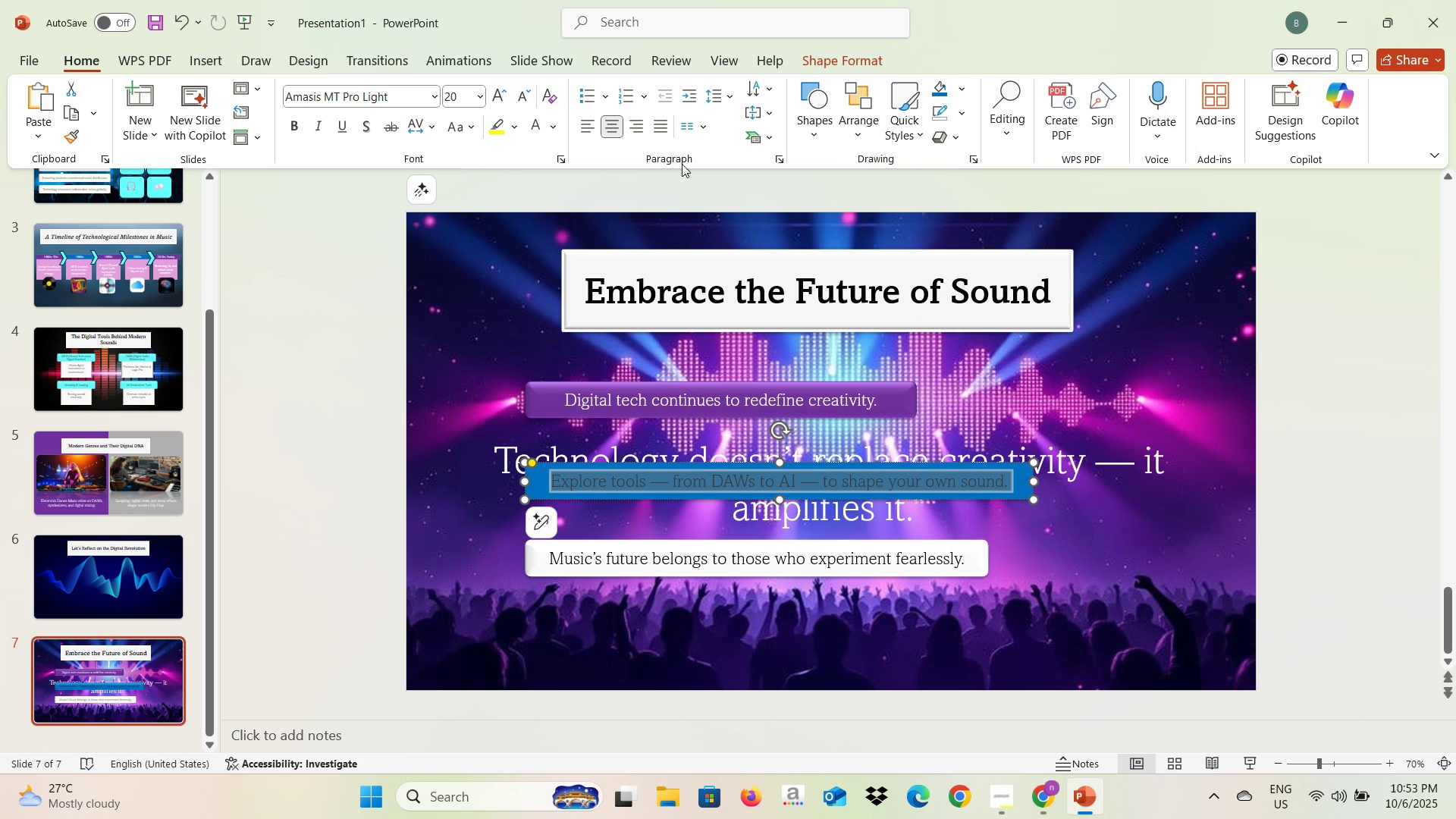 
left_click([532, 134])
 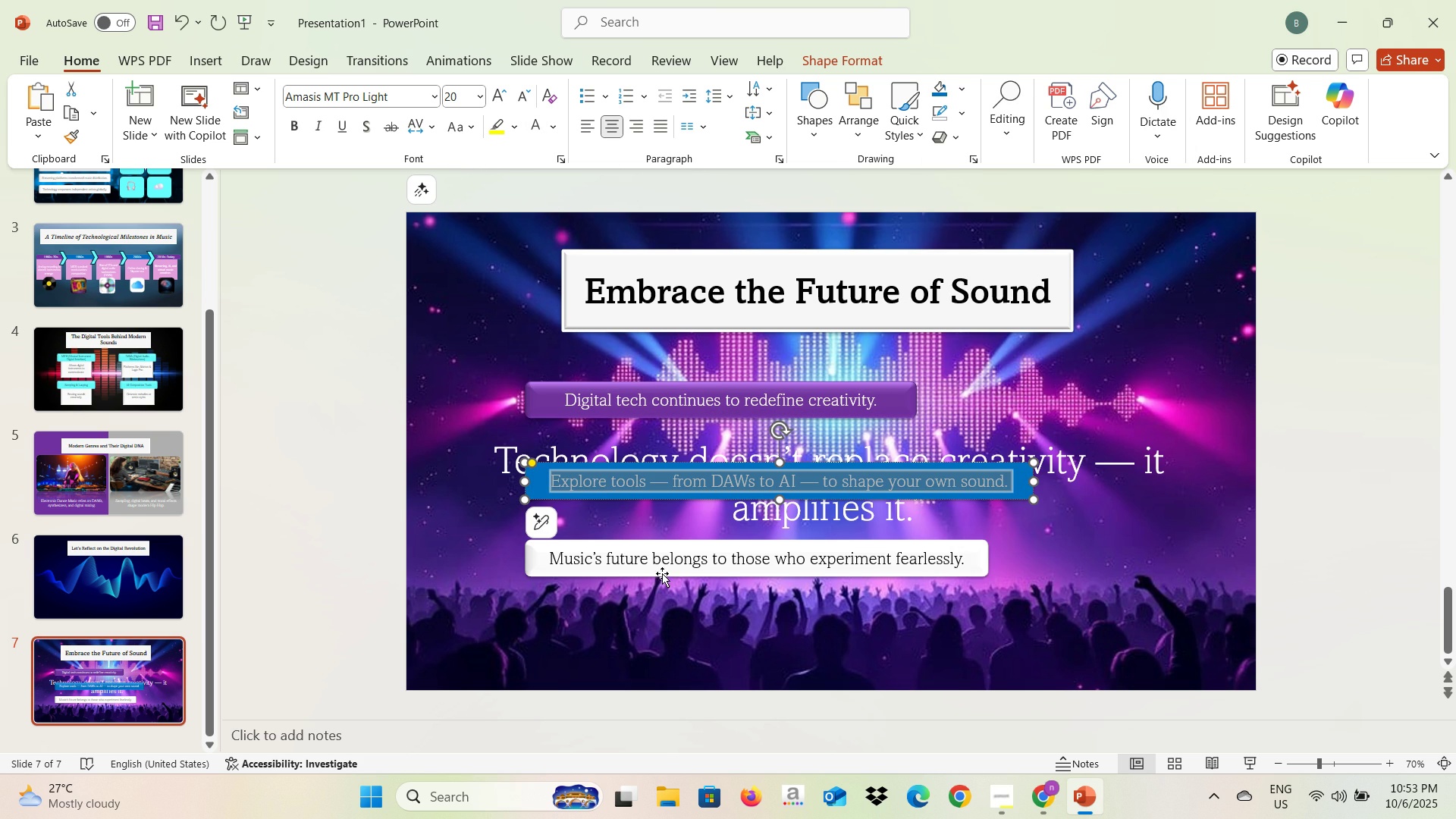 
left_click([662, 573])
 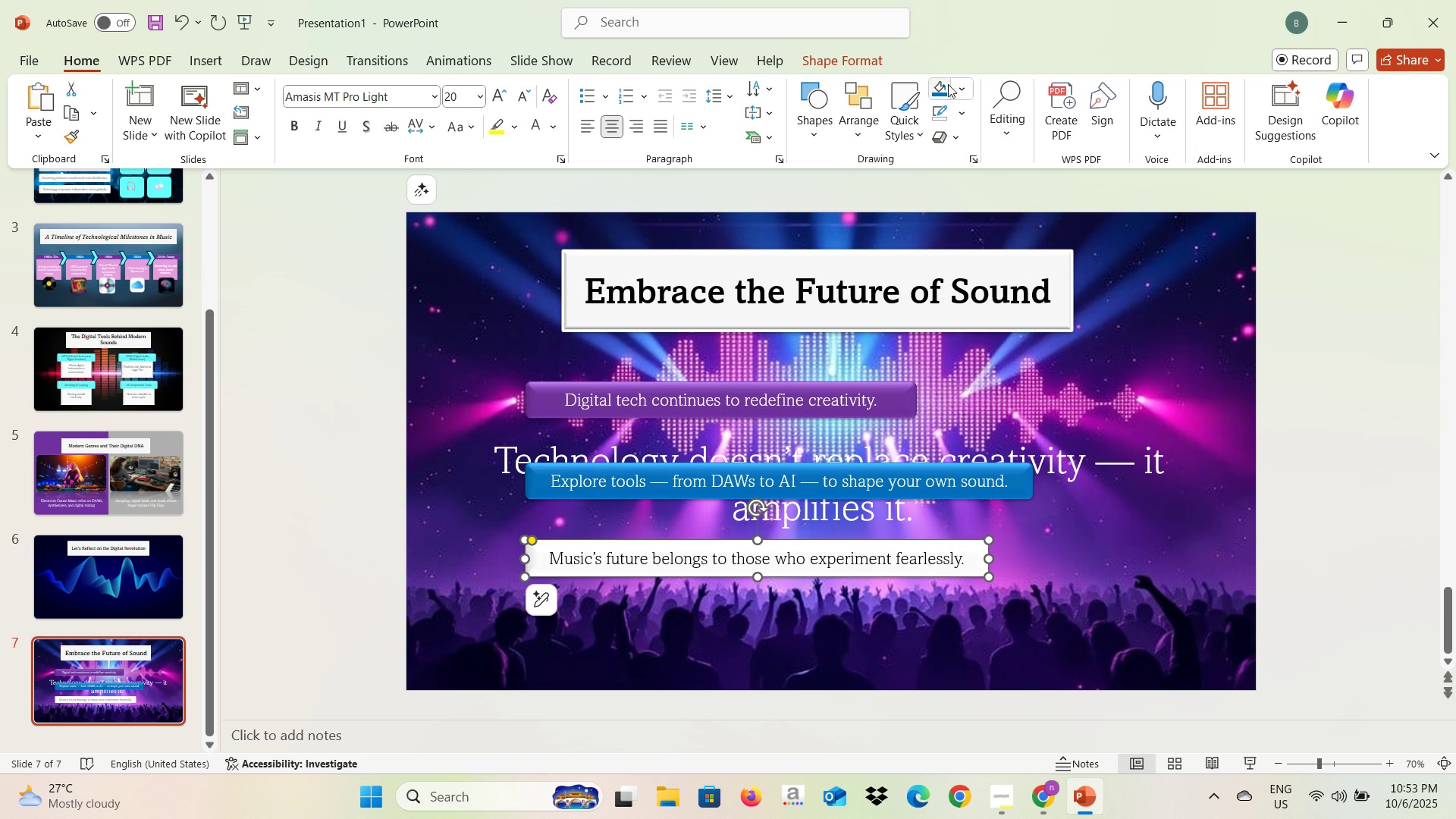 
left_click([955, 83])
 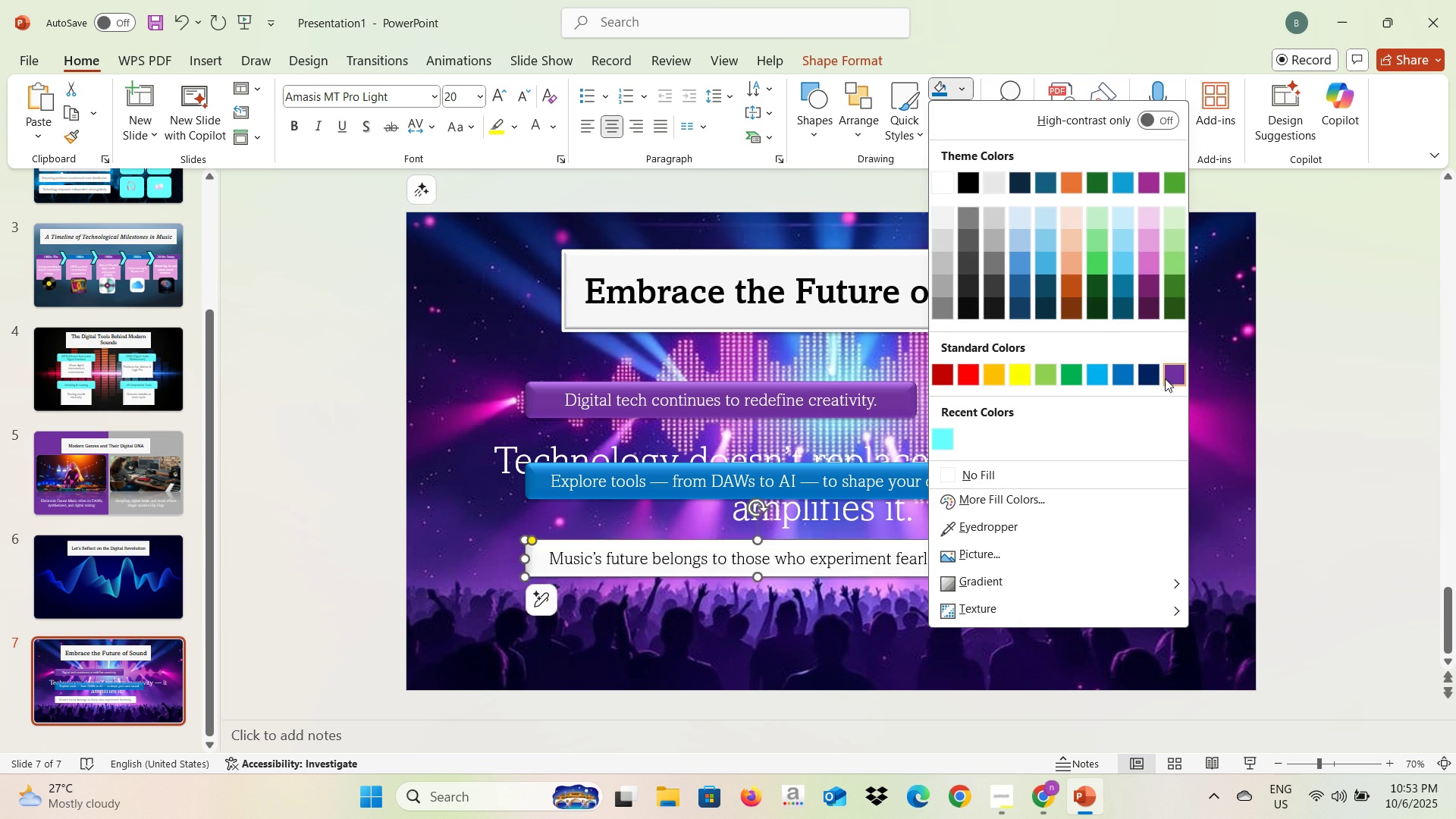 
left_click([1173, 375])
 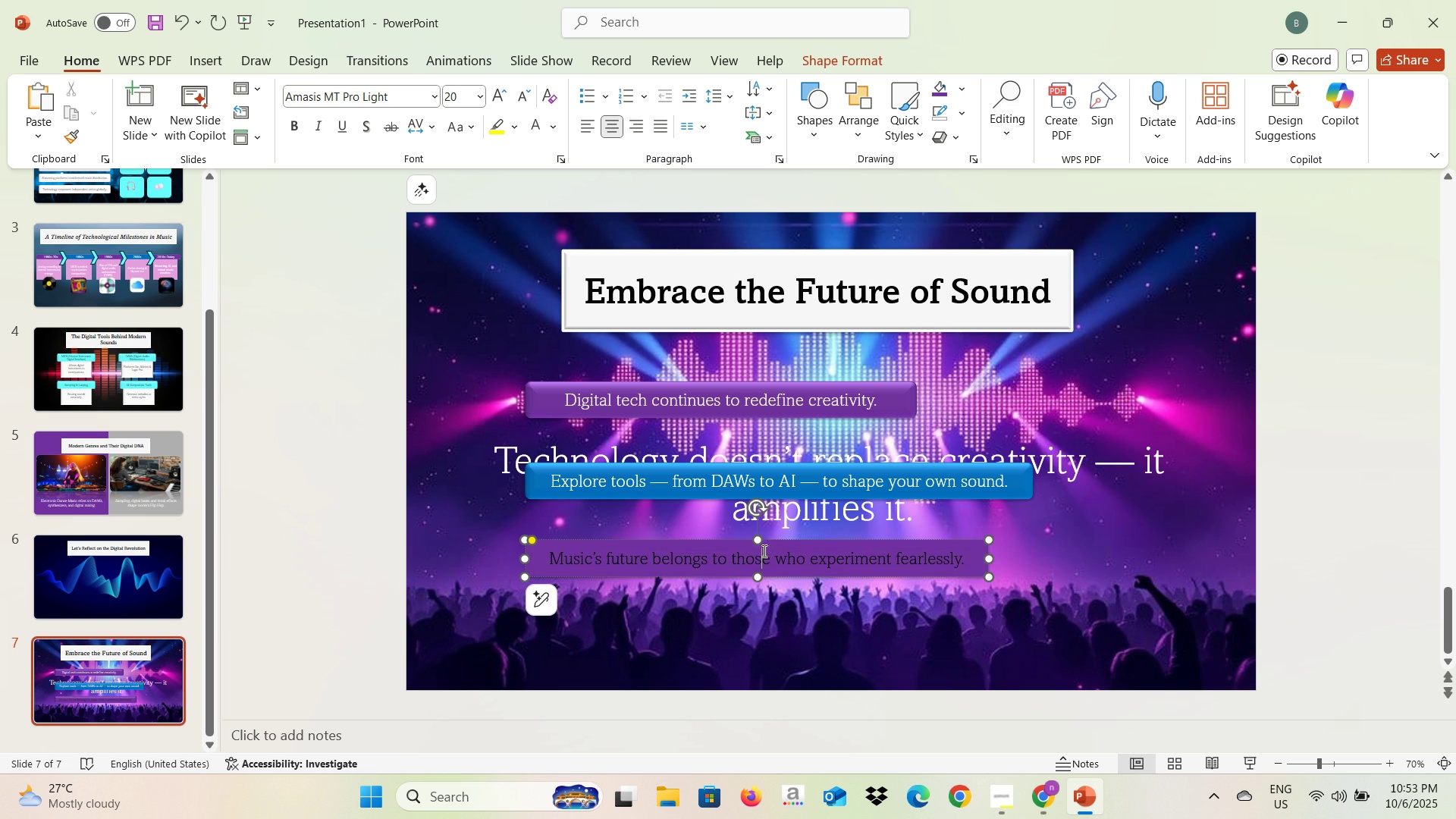 
left_click([763, 551])